 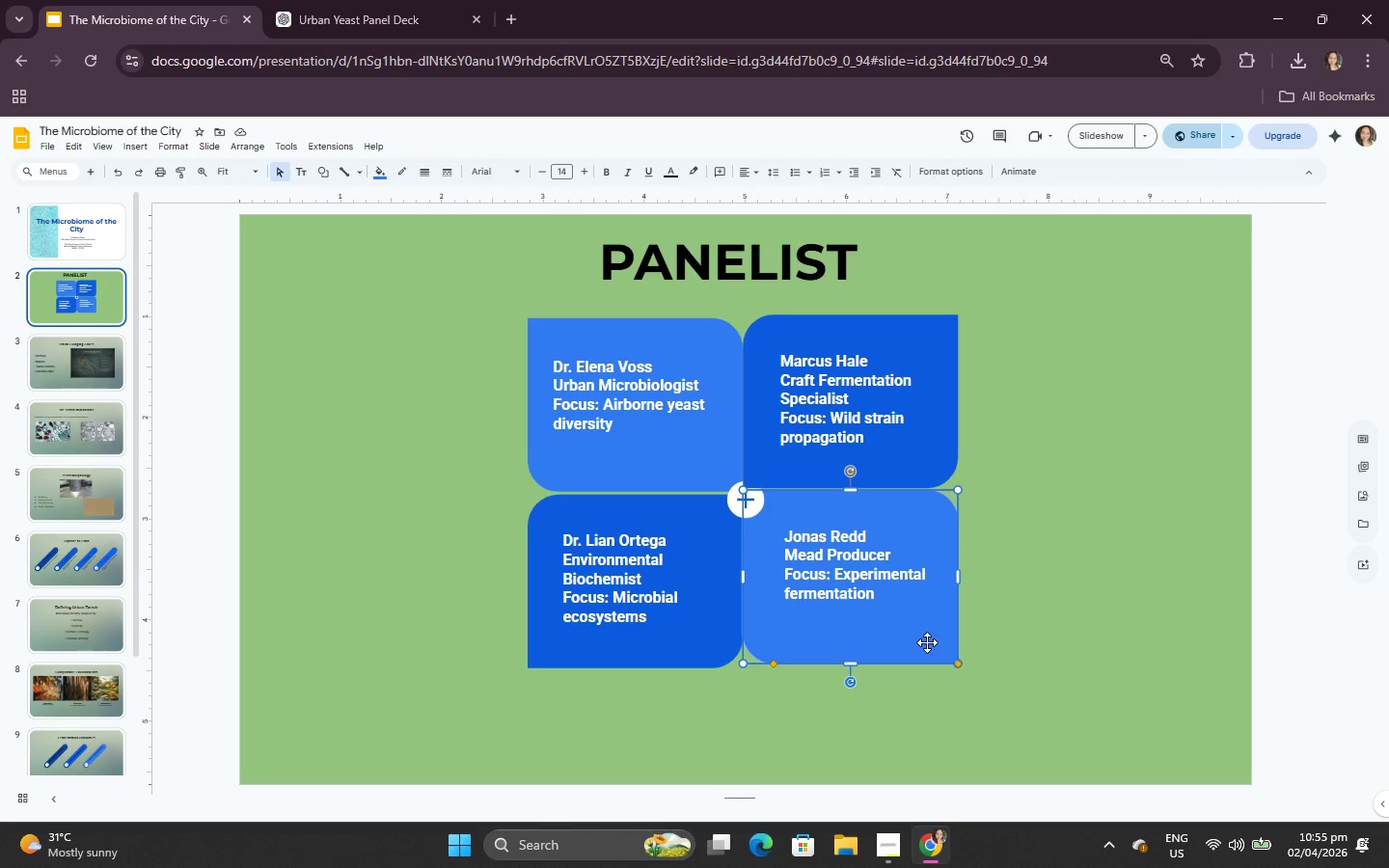 
left_click_drag(start_coordinate=[927, 642], to_coordinate=[927, 648])
 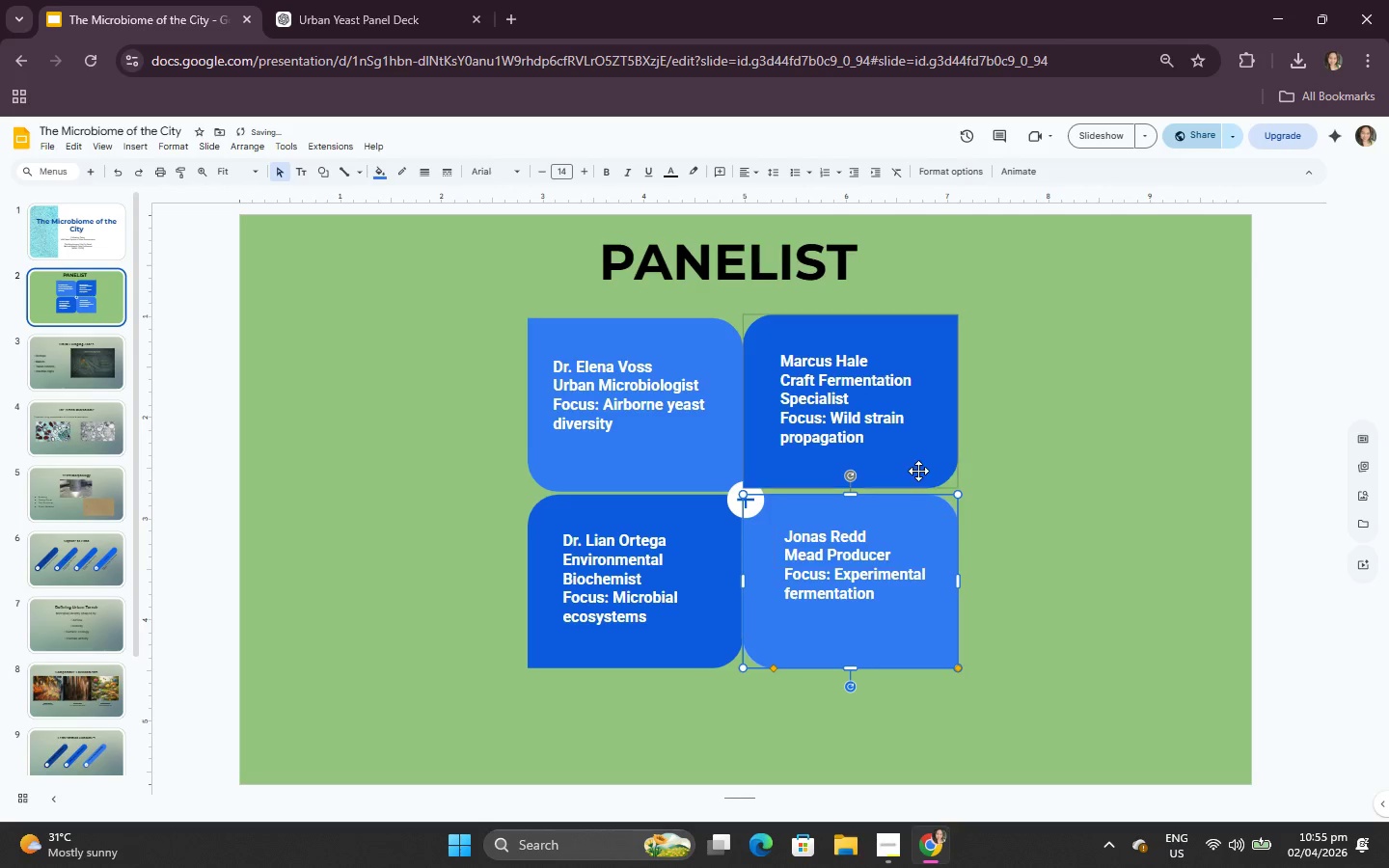 
left_click_drag(start_coordinate=[922, 466], to_coordinate=[922, 475])
 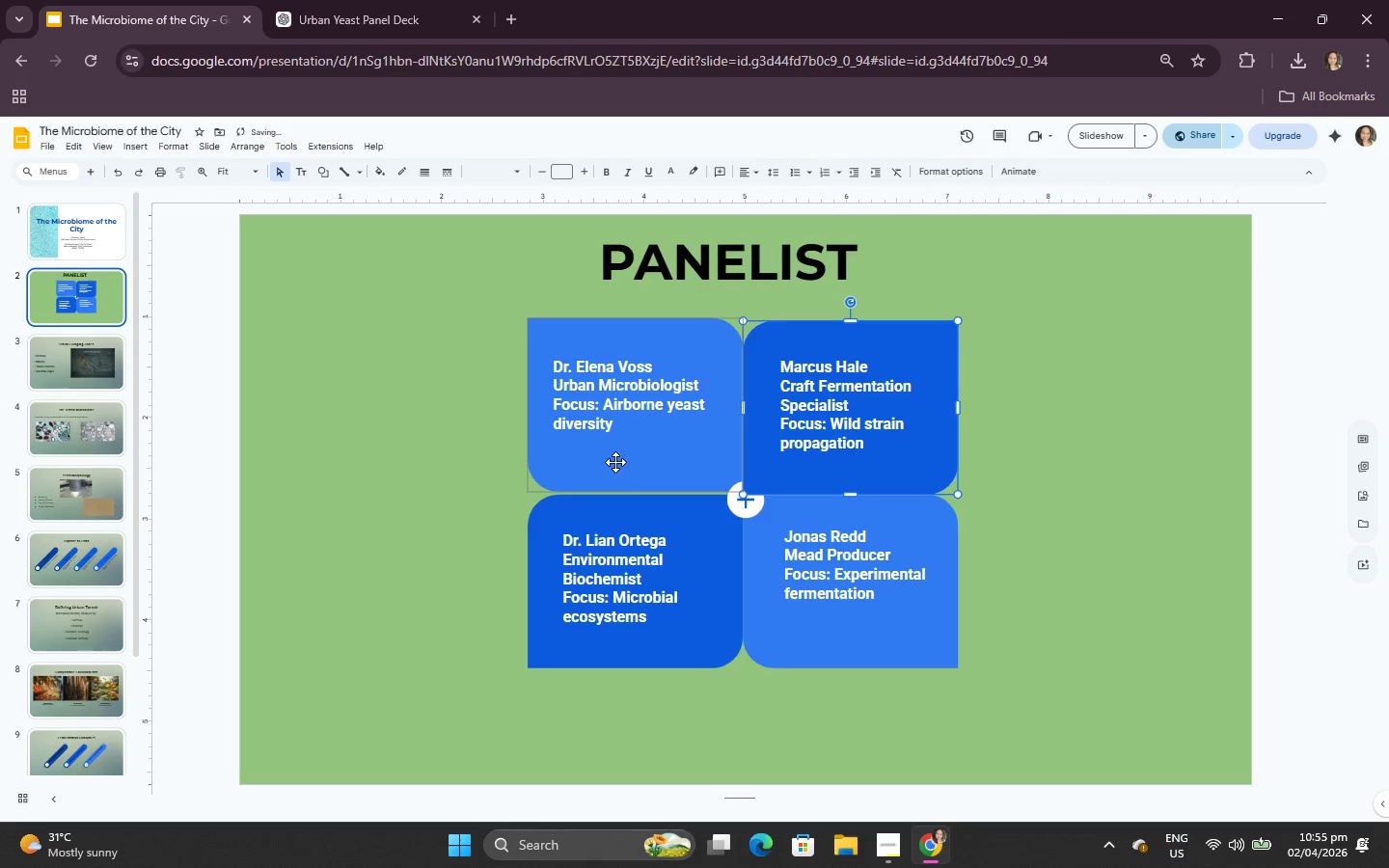 
left_click_drag(start_coordinate=[612, 465], to_coordinate=[605, 473])
 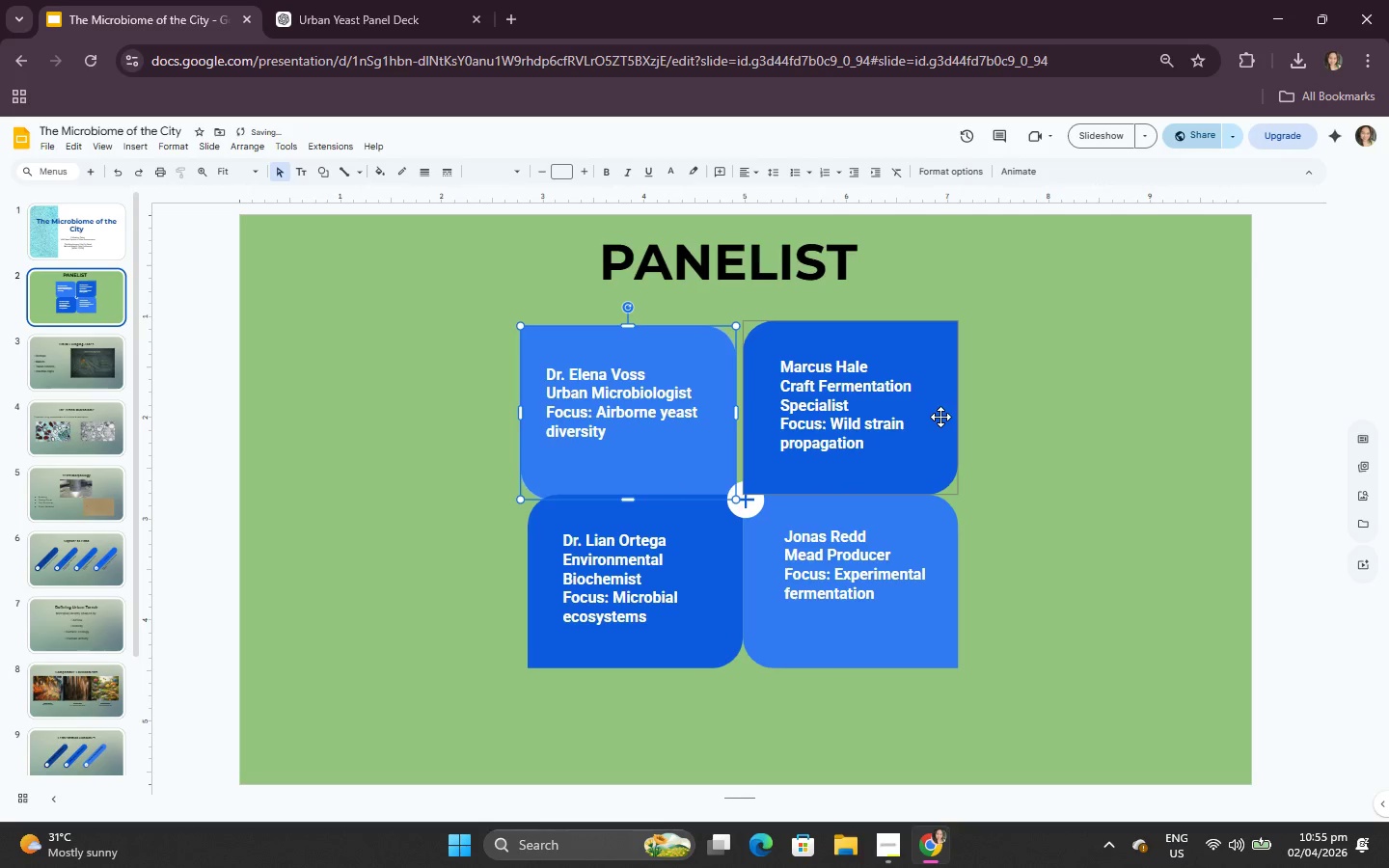 
left_click_drag(start_coordinate=[915, 477], to_coordinate=[920, 477])
 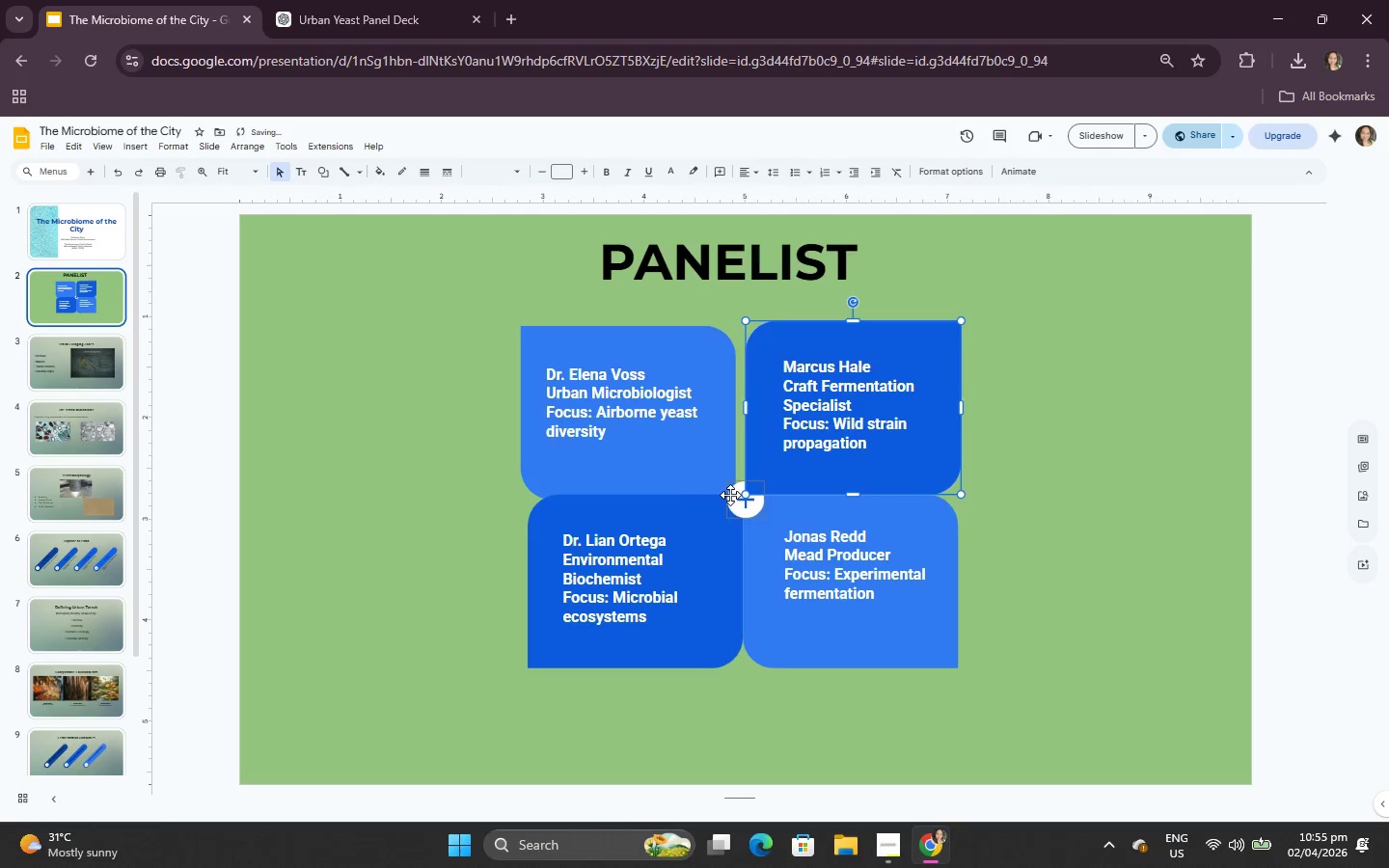 
left_click_drag(start_coordinate=[739, 506], to_coordinate=[735, 519])
 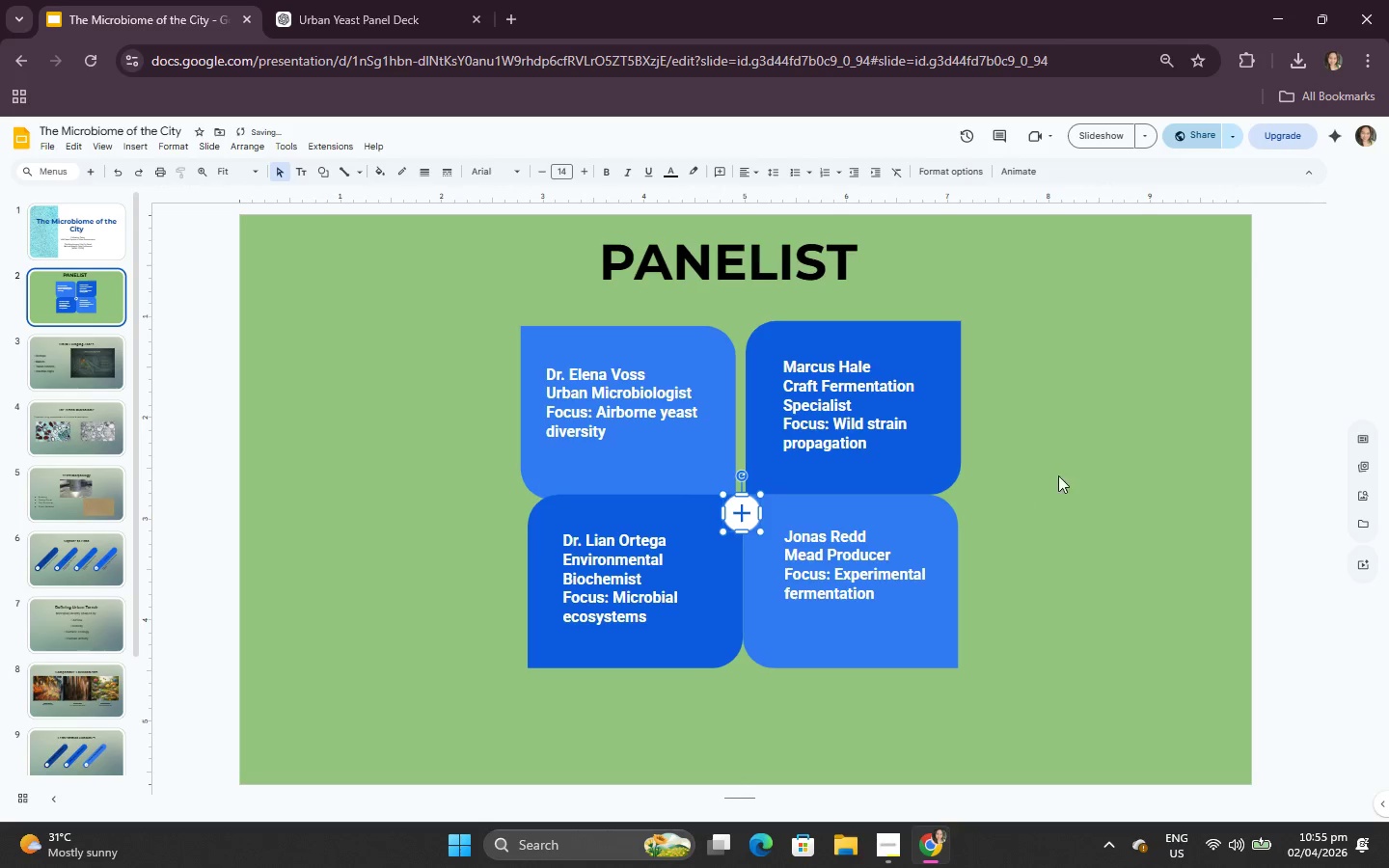 
left_click([1128, 436])
 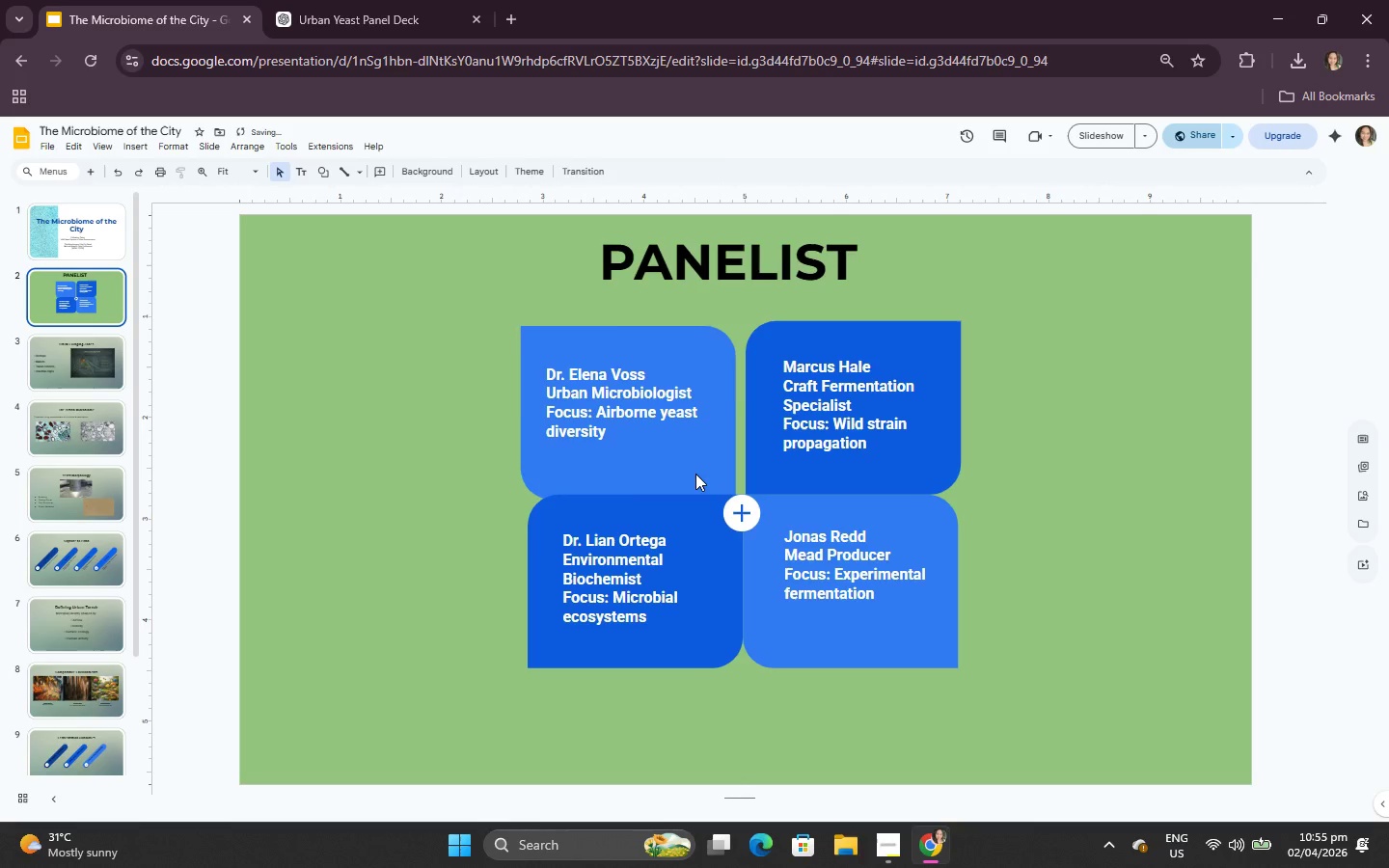 
left_click([695, 474])
 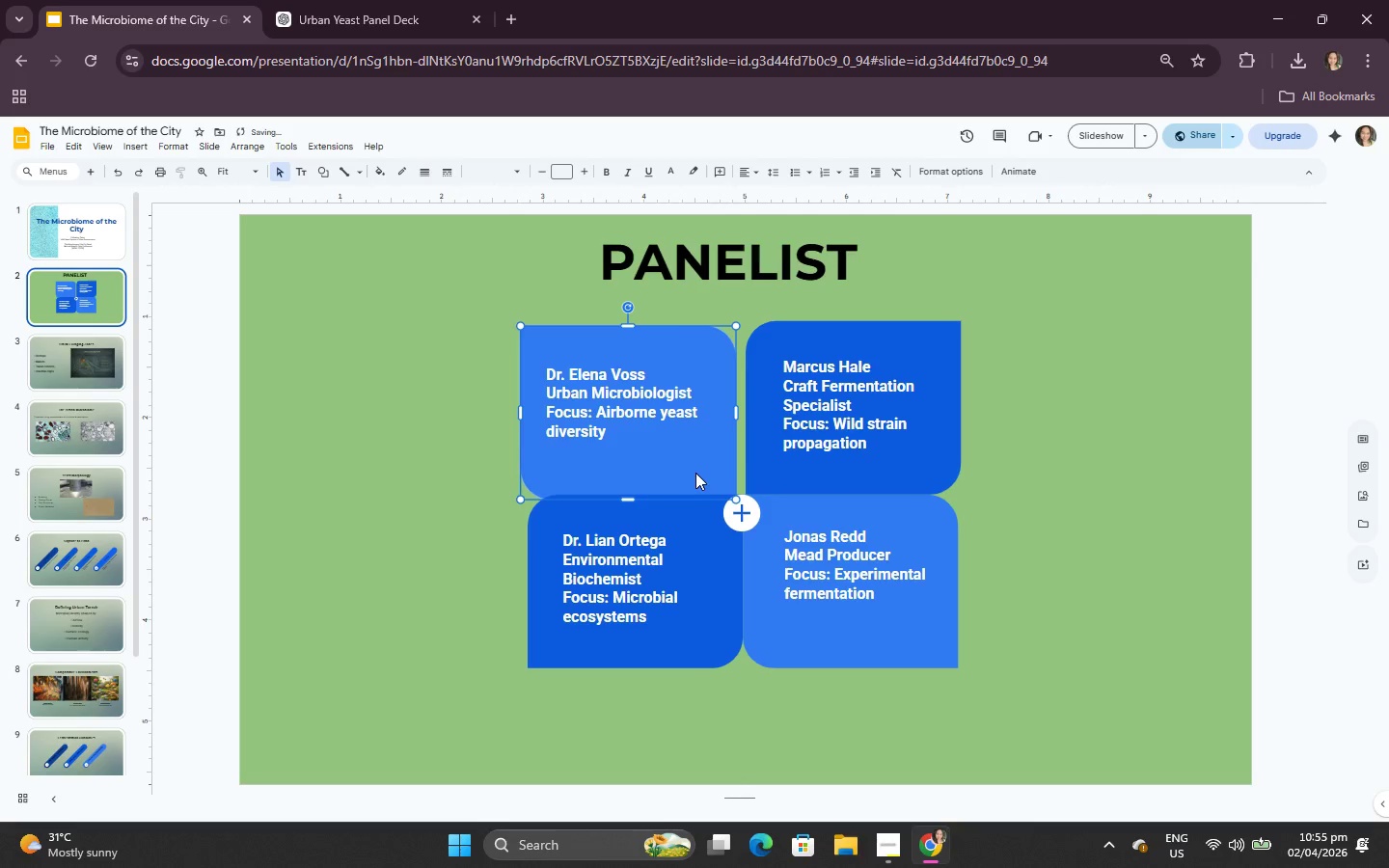 
left_click_drag(start_coordinate=[695, 473], to_coordinate=[705, 464])
 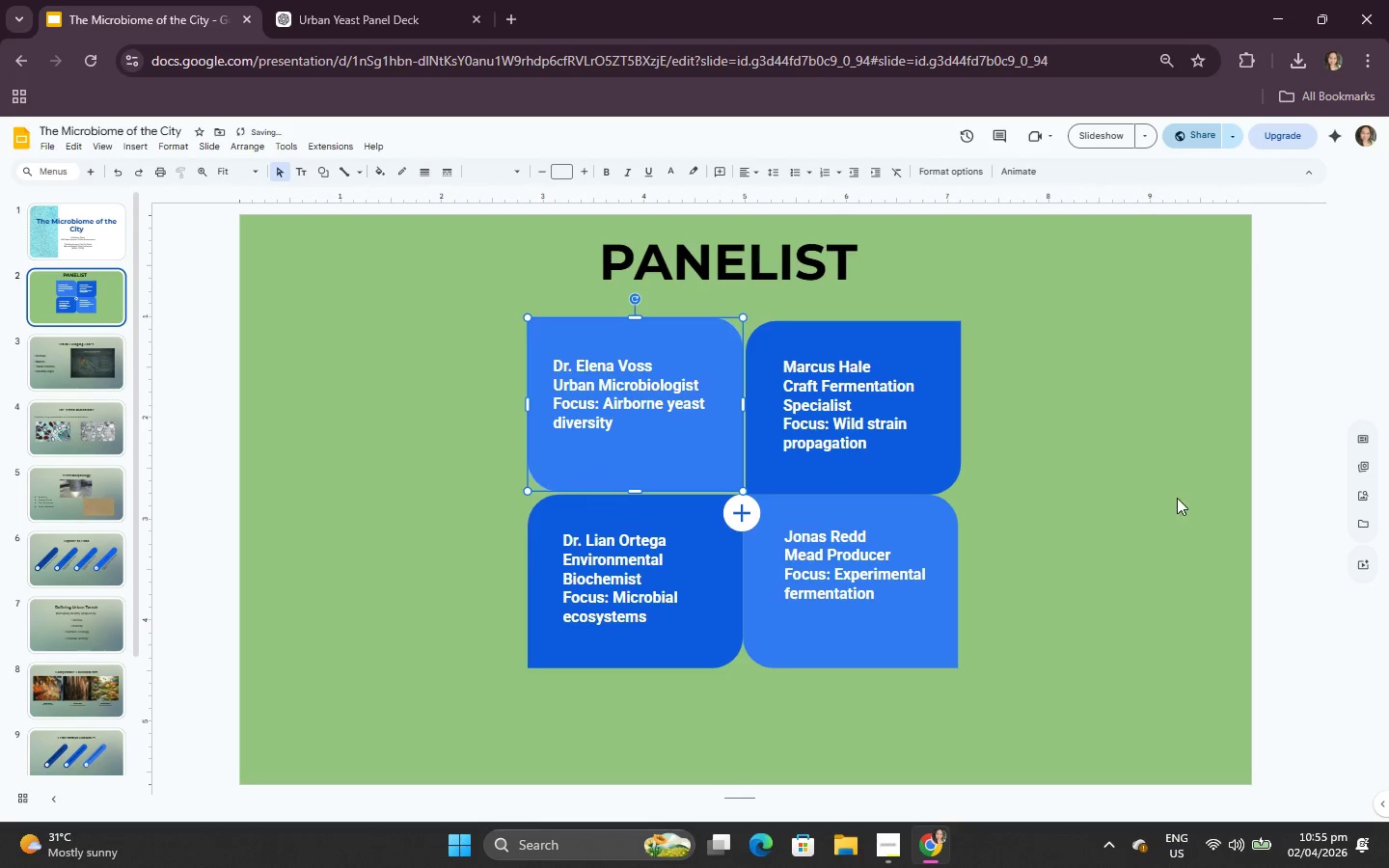 
left_click([1185, 487])
 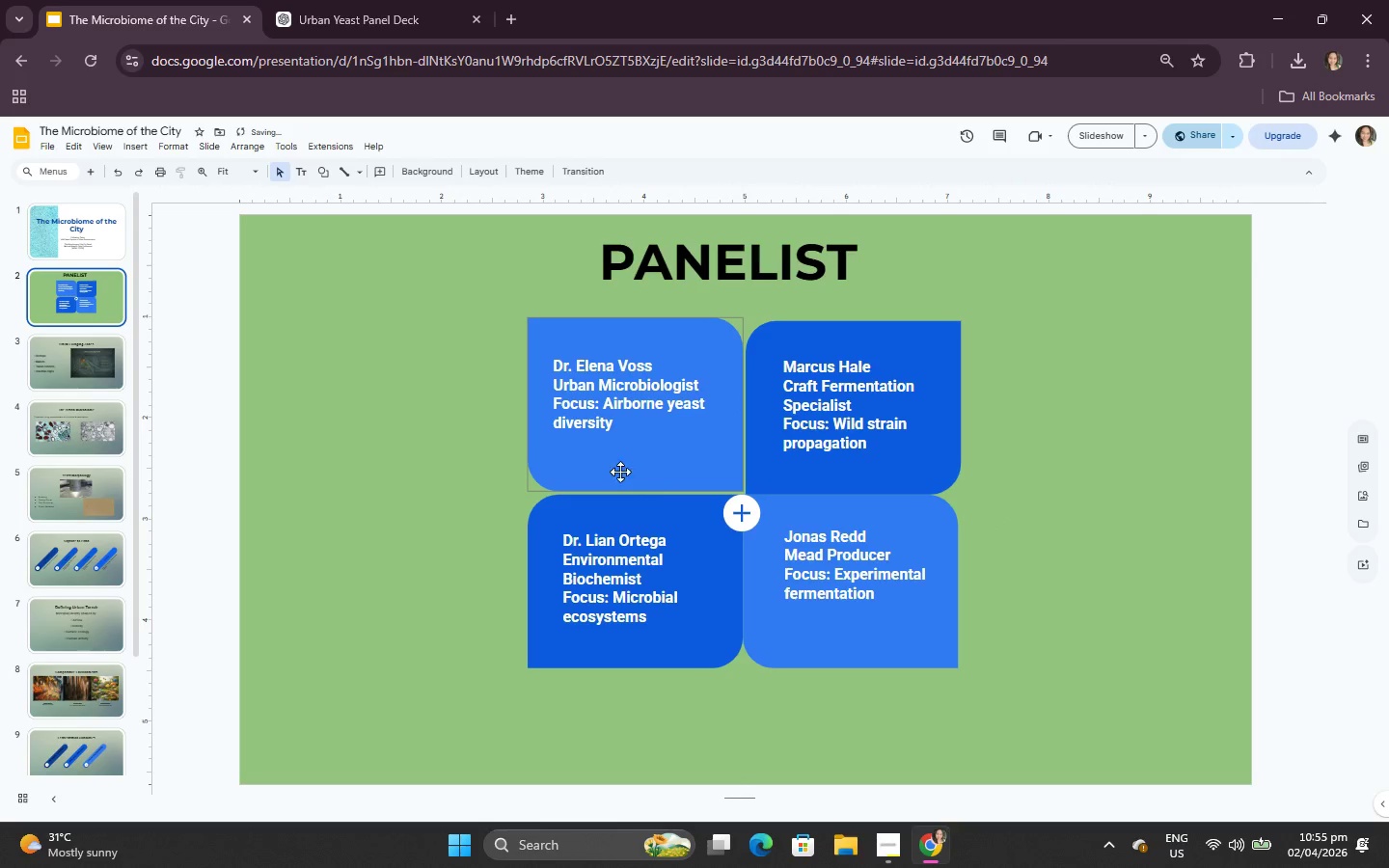 
left_click([673, 485])
 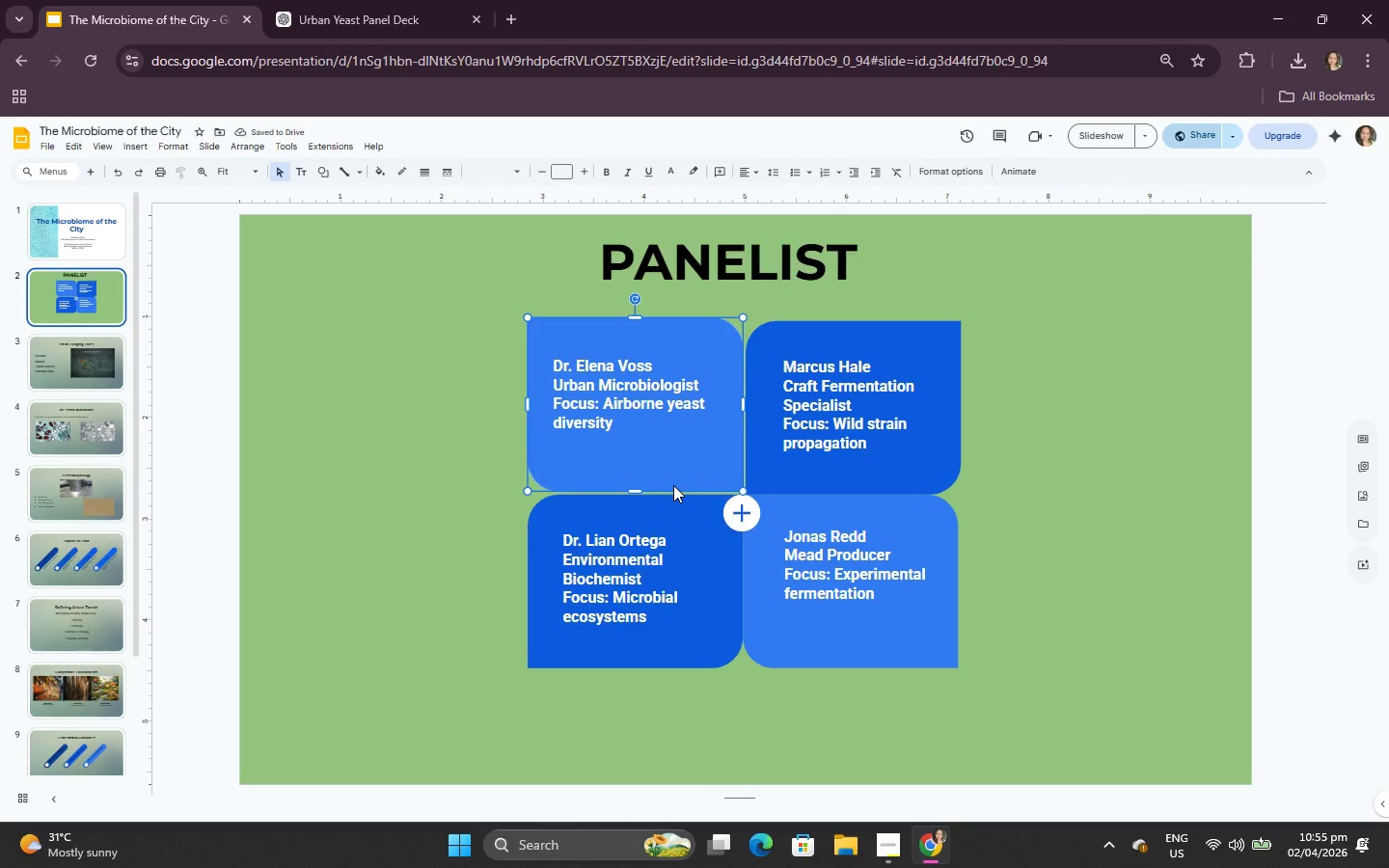 
key(ArrowDown)
 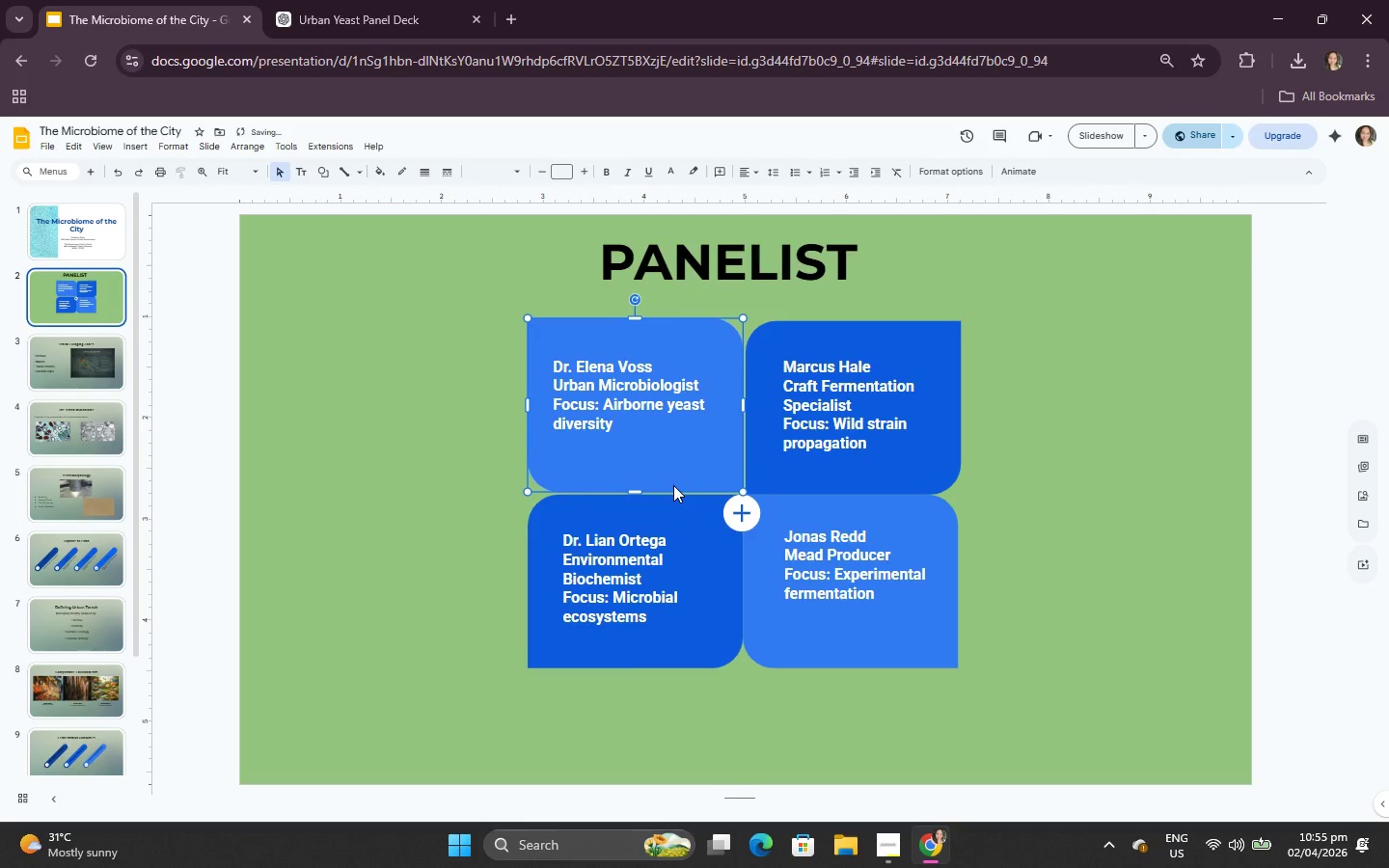 
key(ArrowDown)
 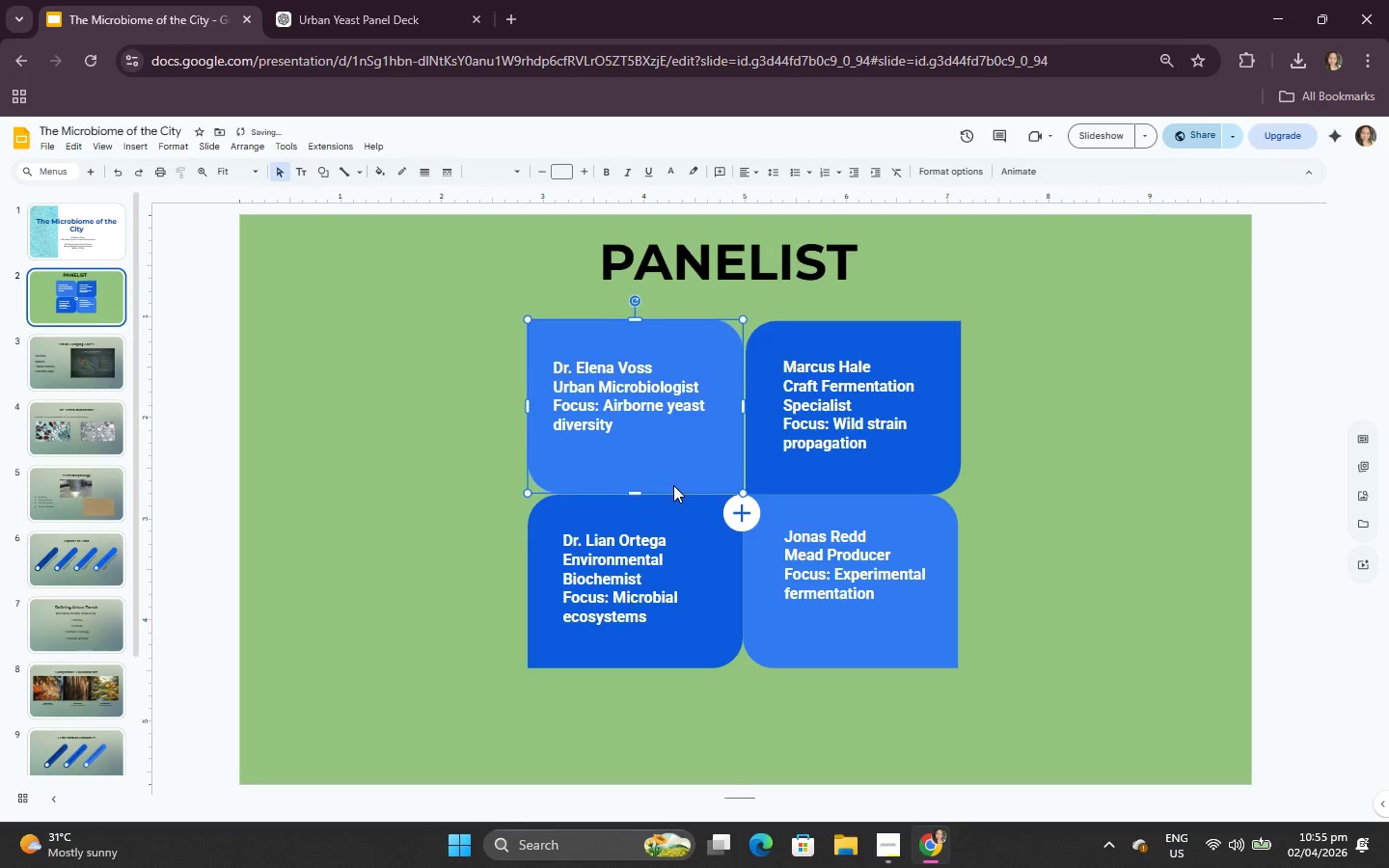 
key(ArrowDown)
 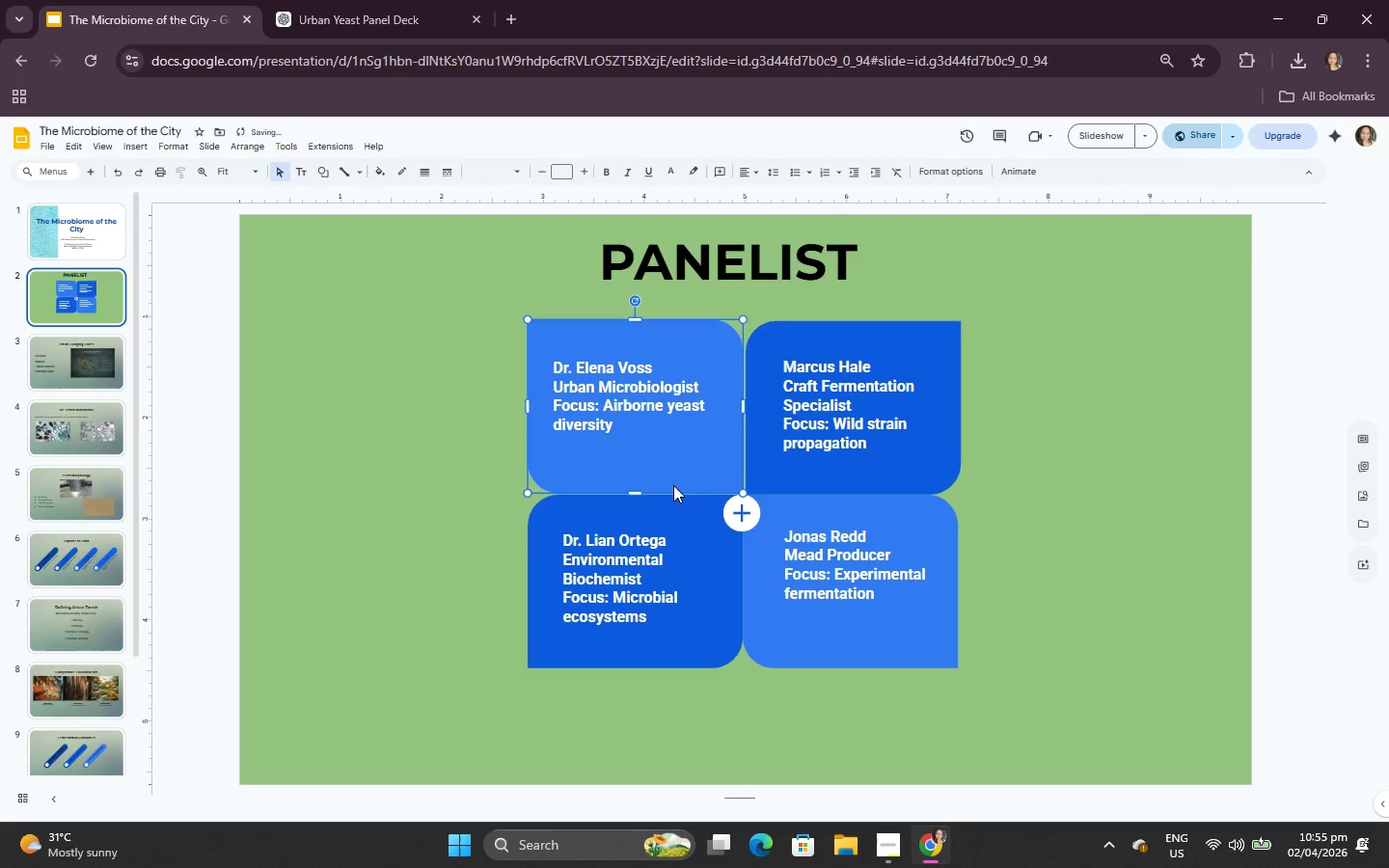 
key(ArrowDown)
 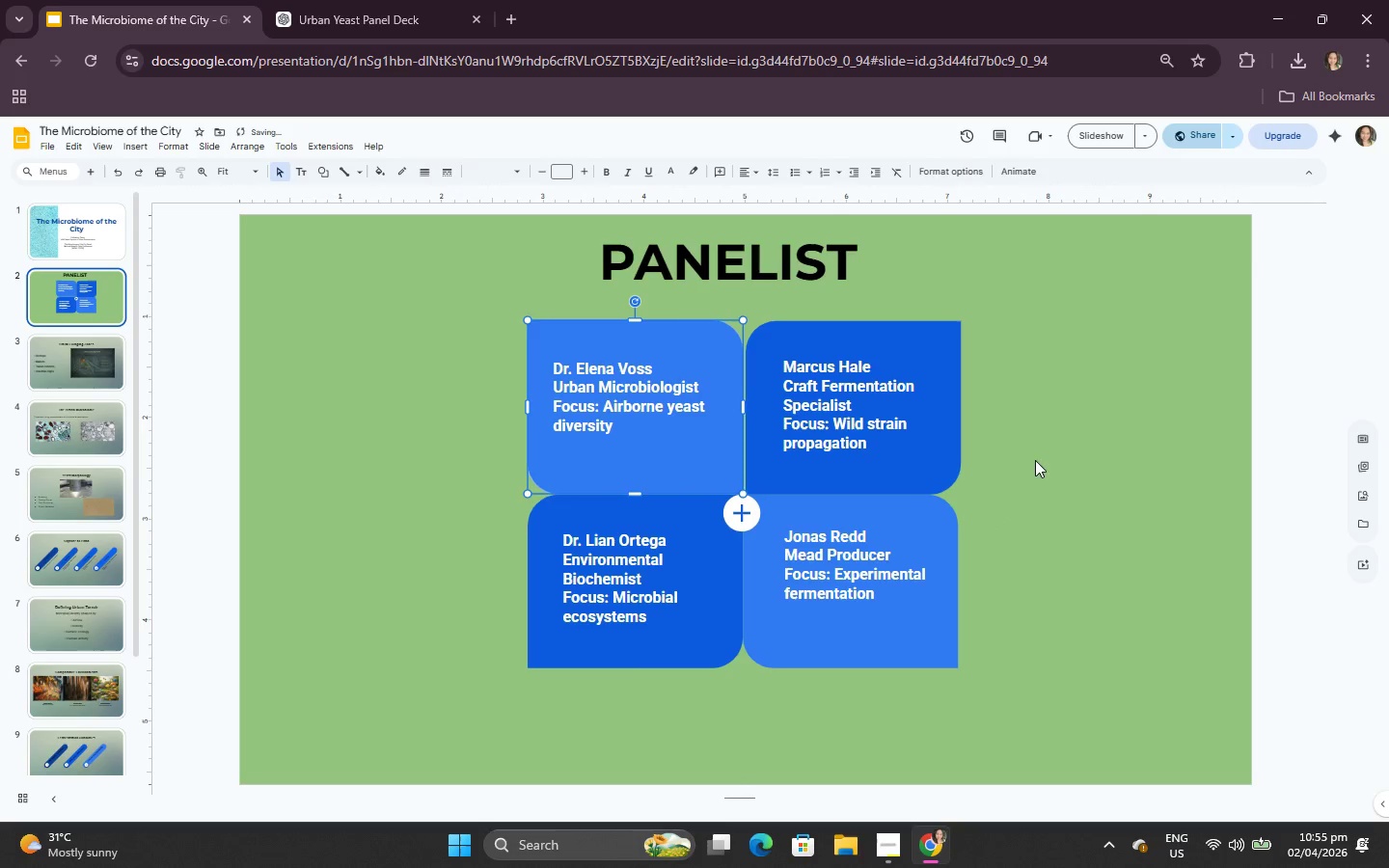 
left_click([1057, 444])
 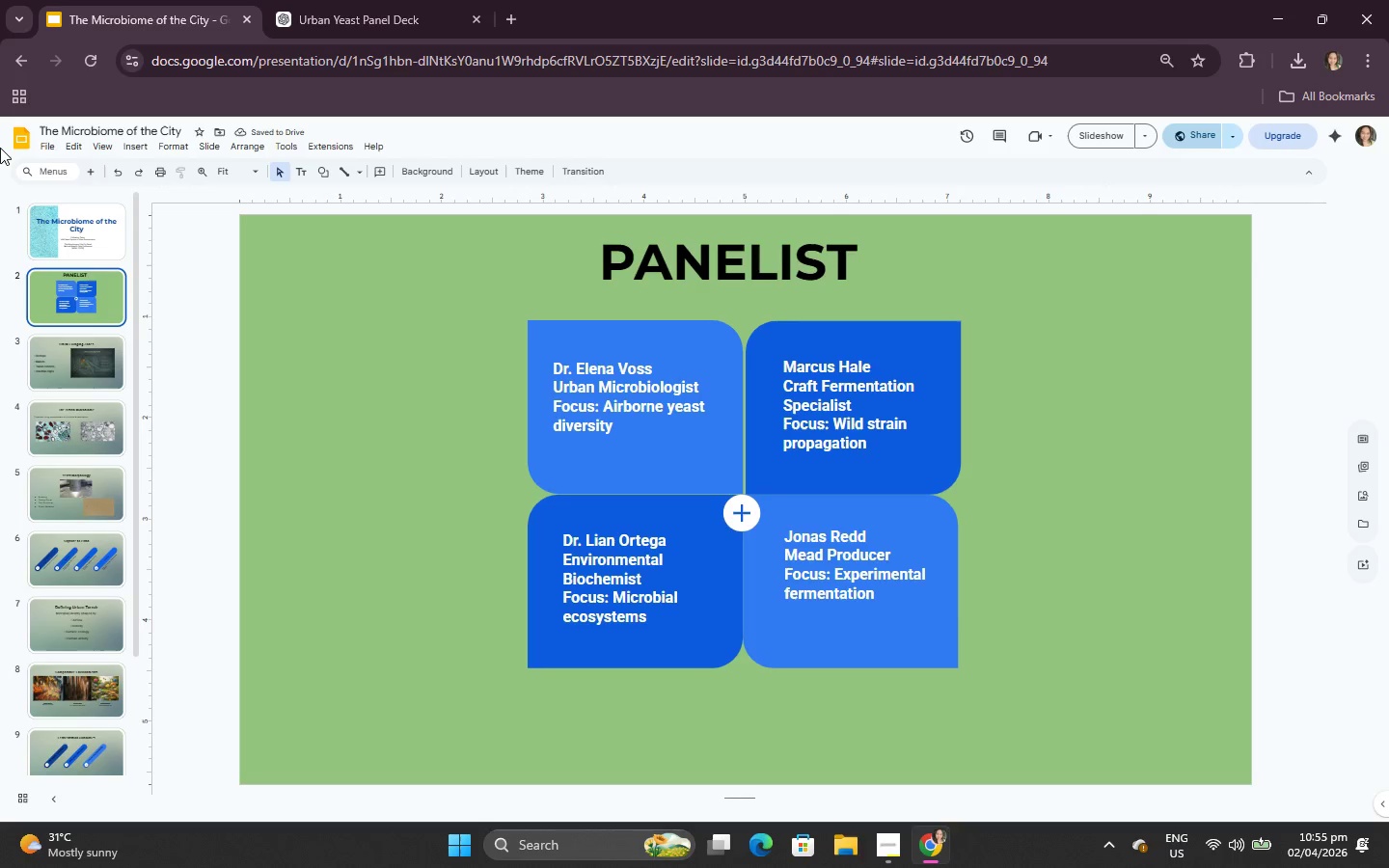 
left_click([27, 146])
 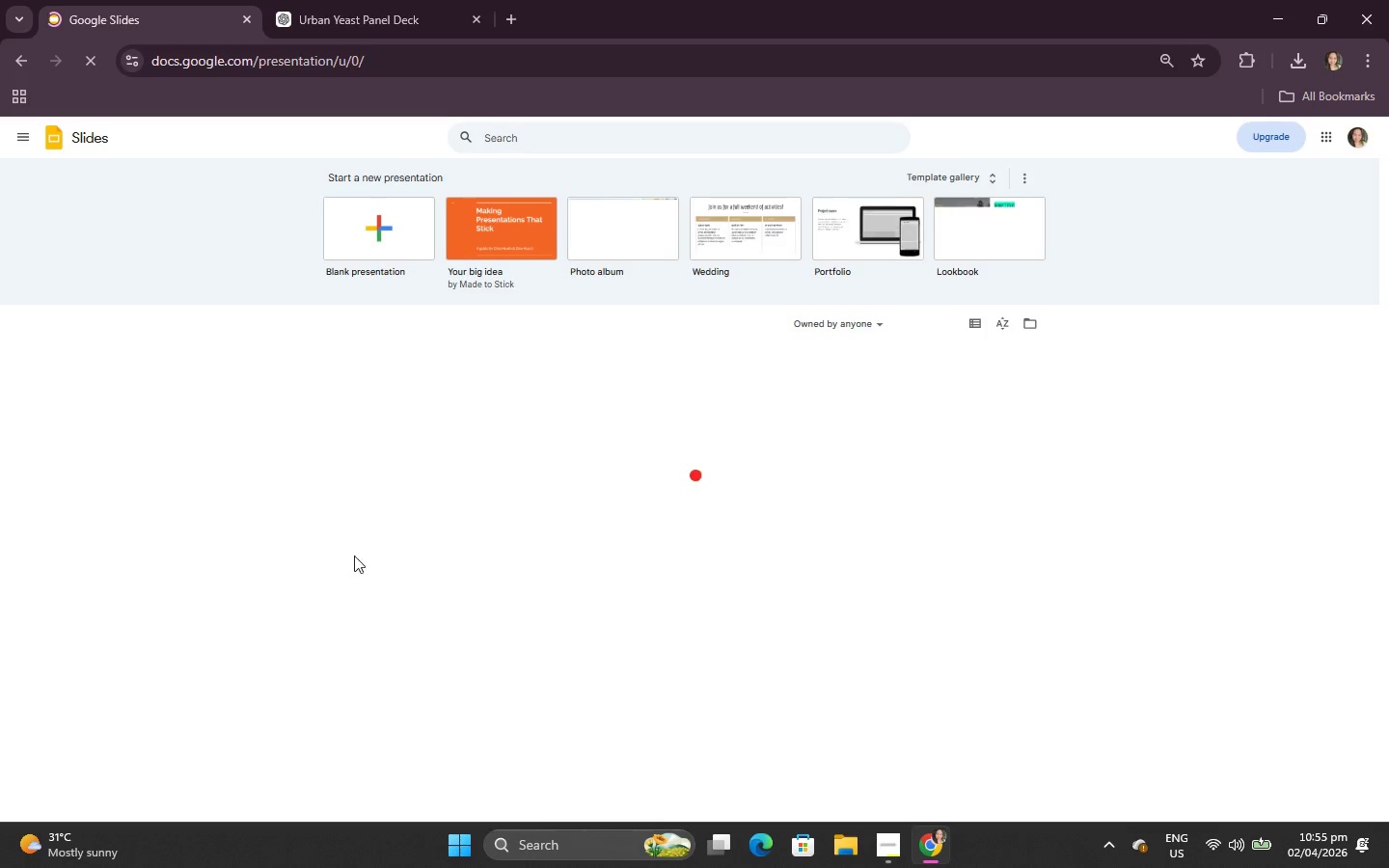 
left_click([389, 397])
 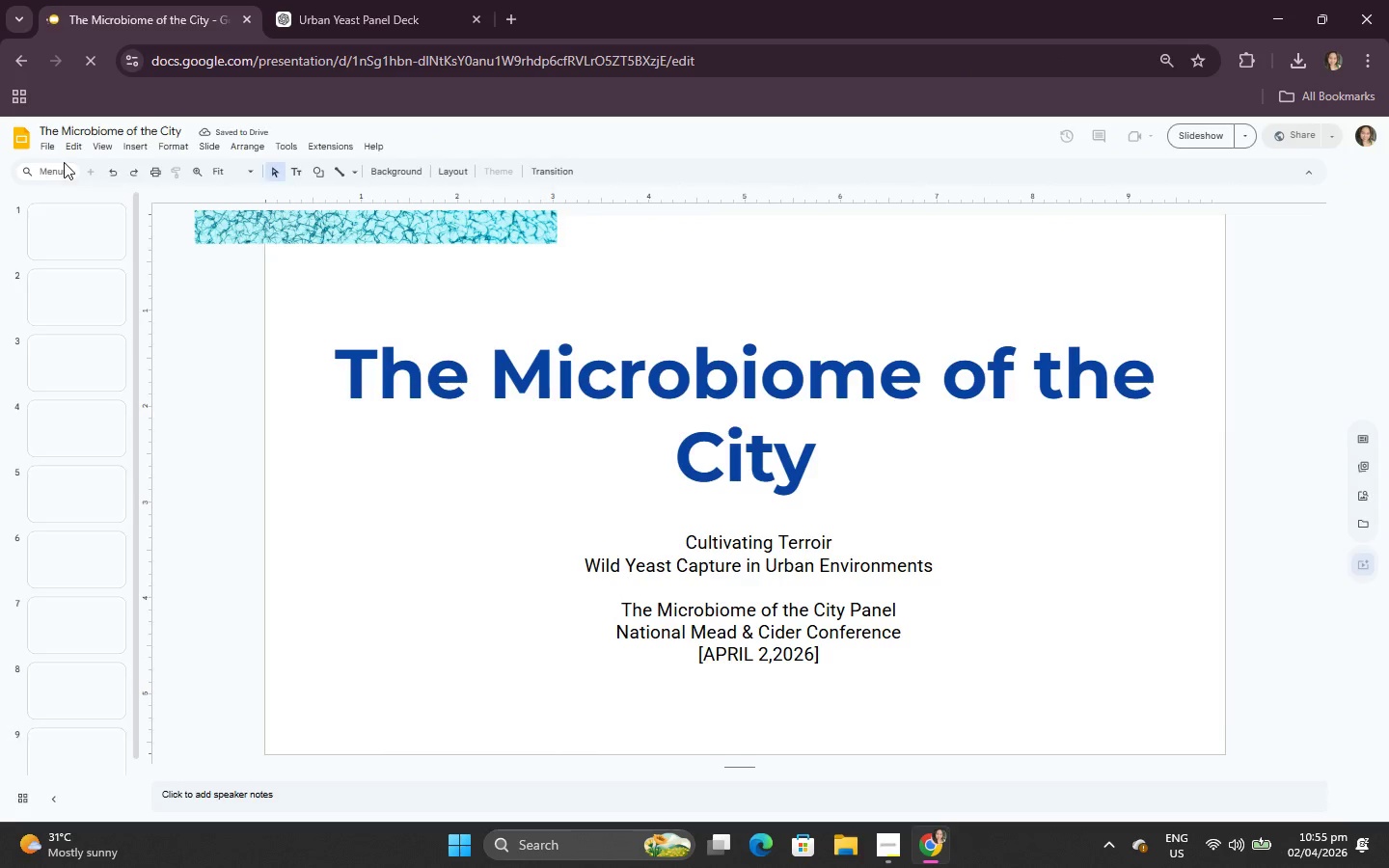 
left_click([51, 148])
 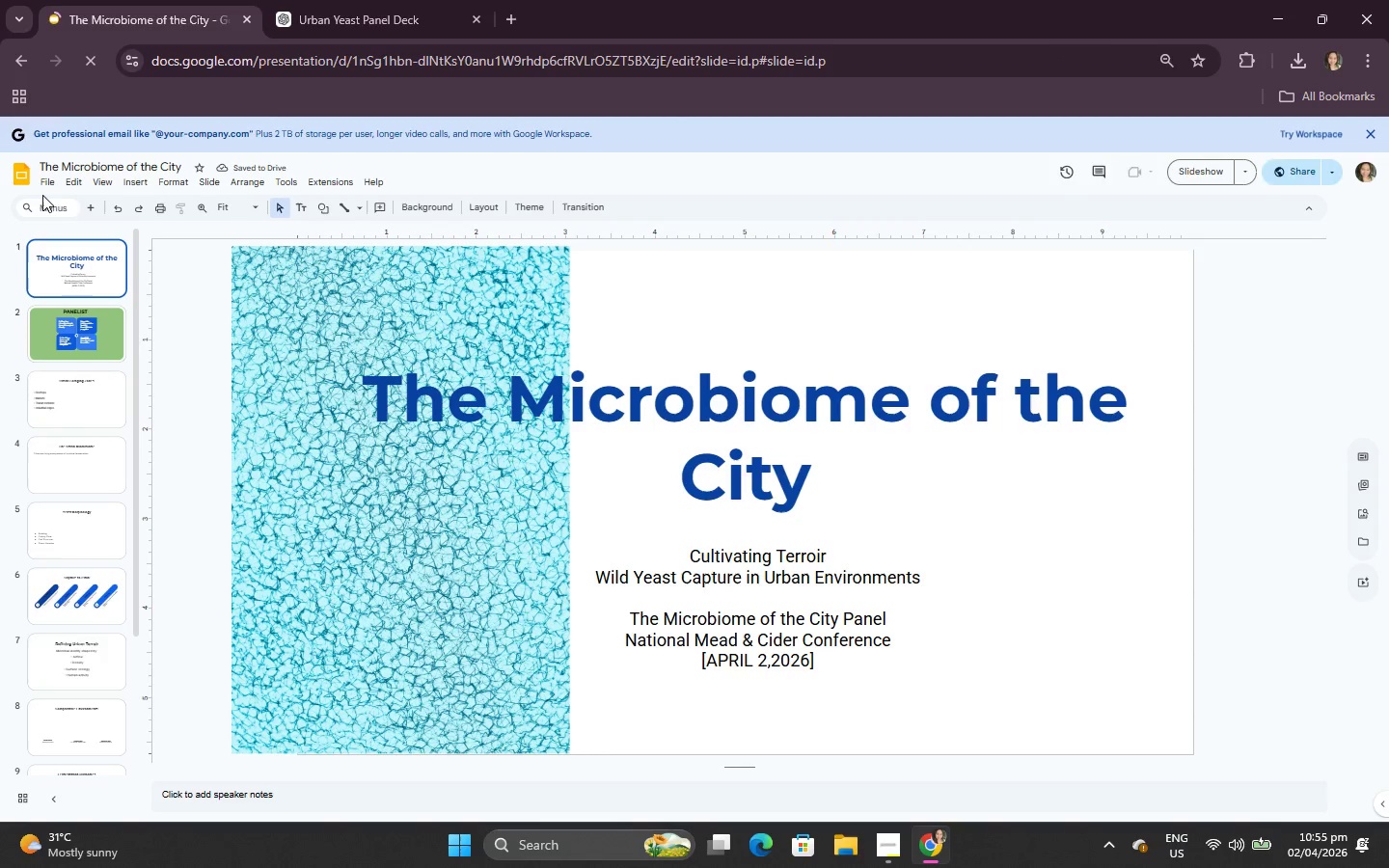 
left_click([51, 185])
 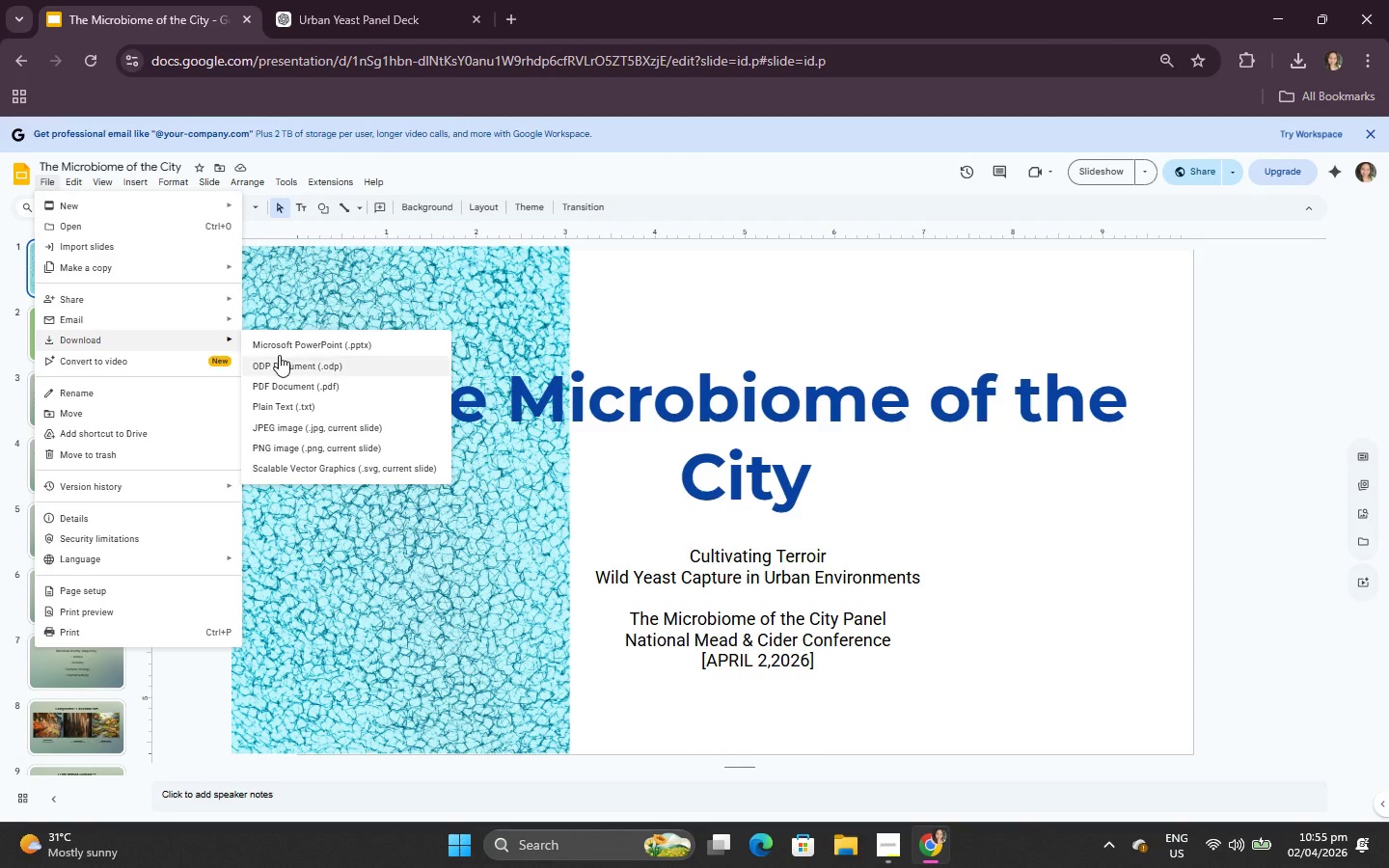 
left_click([303, 388])
 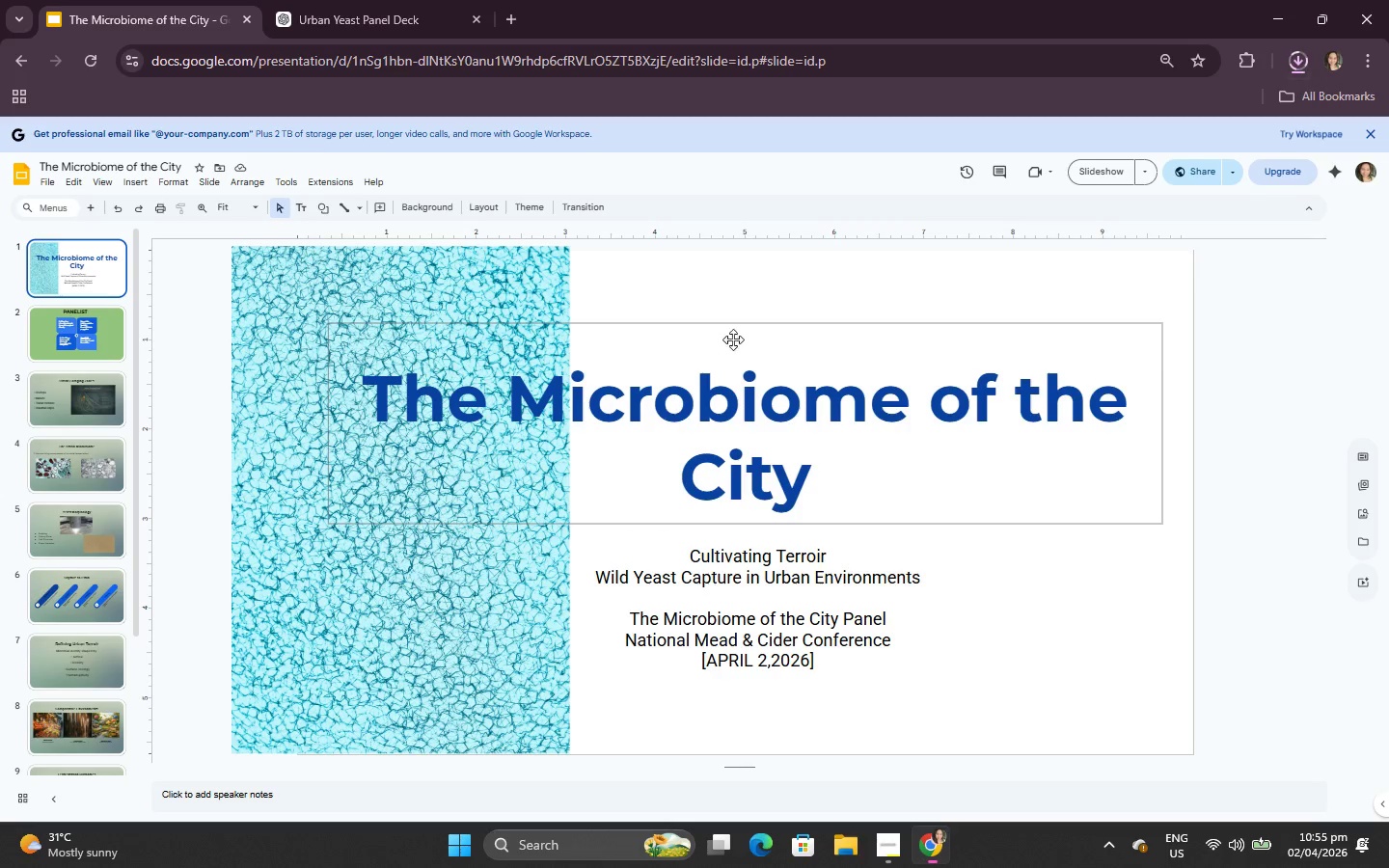 
left_click([300, 0])
 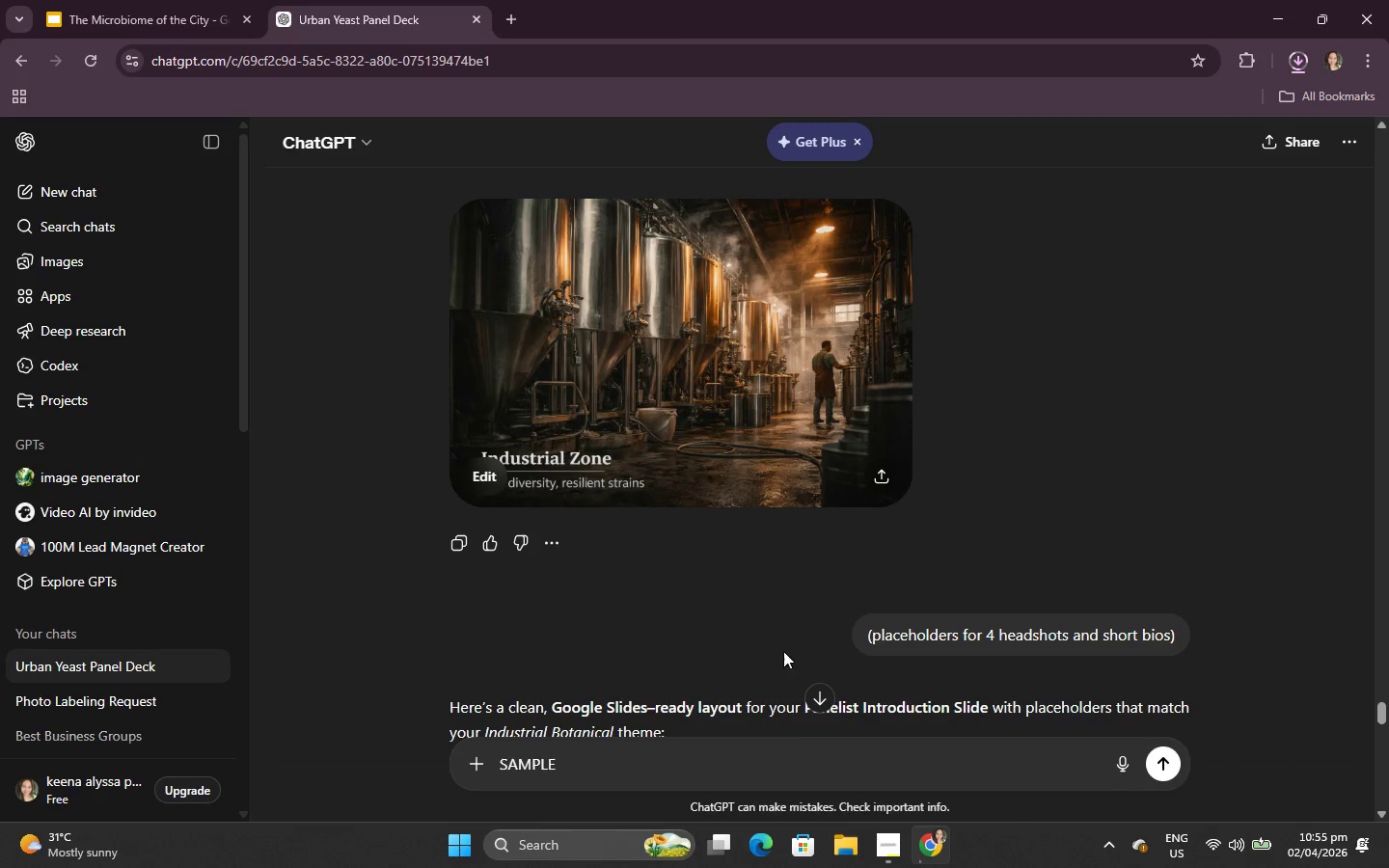 
scroll: coordinate [821, 724], scroll_direction: down, amount: 2.0
 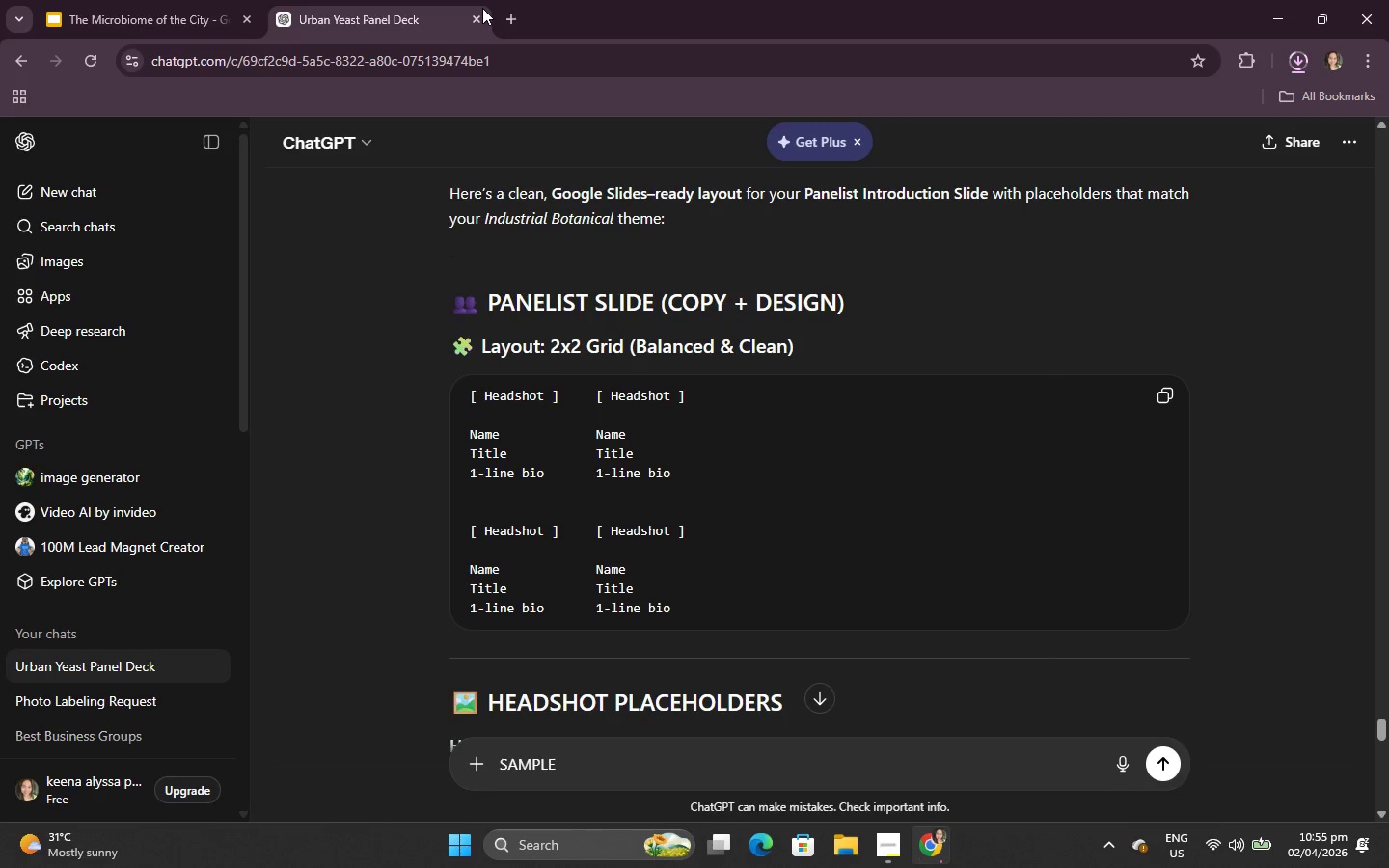 
left_click([477, 13])
 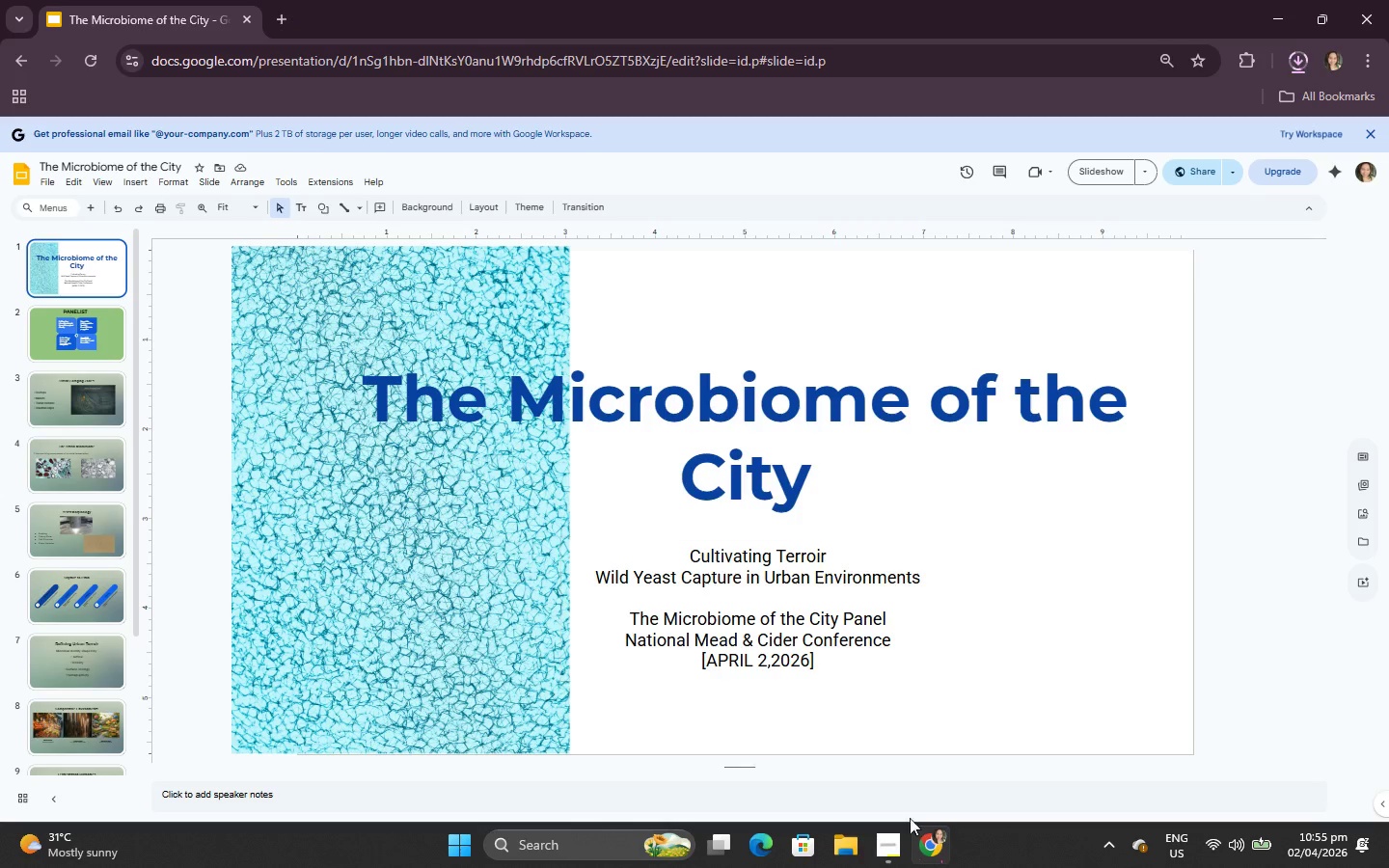 
left_click([885, 846])